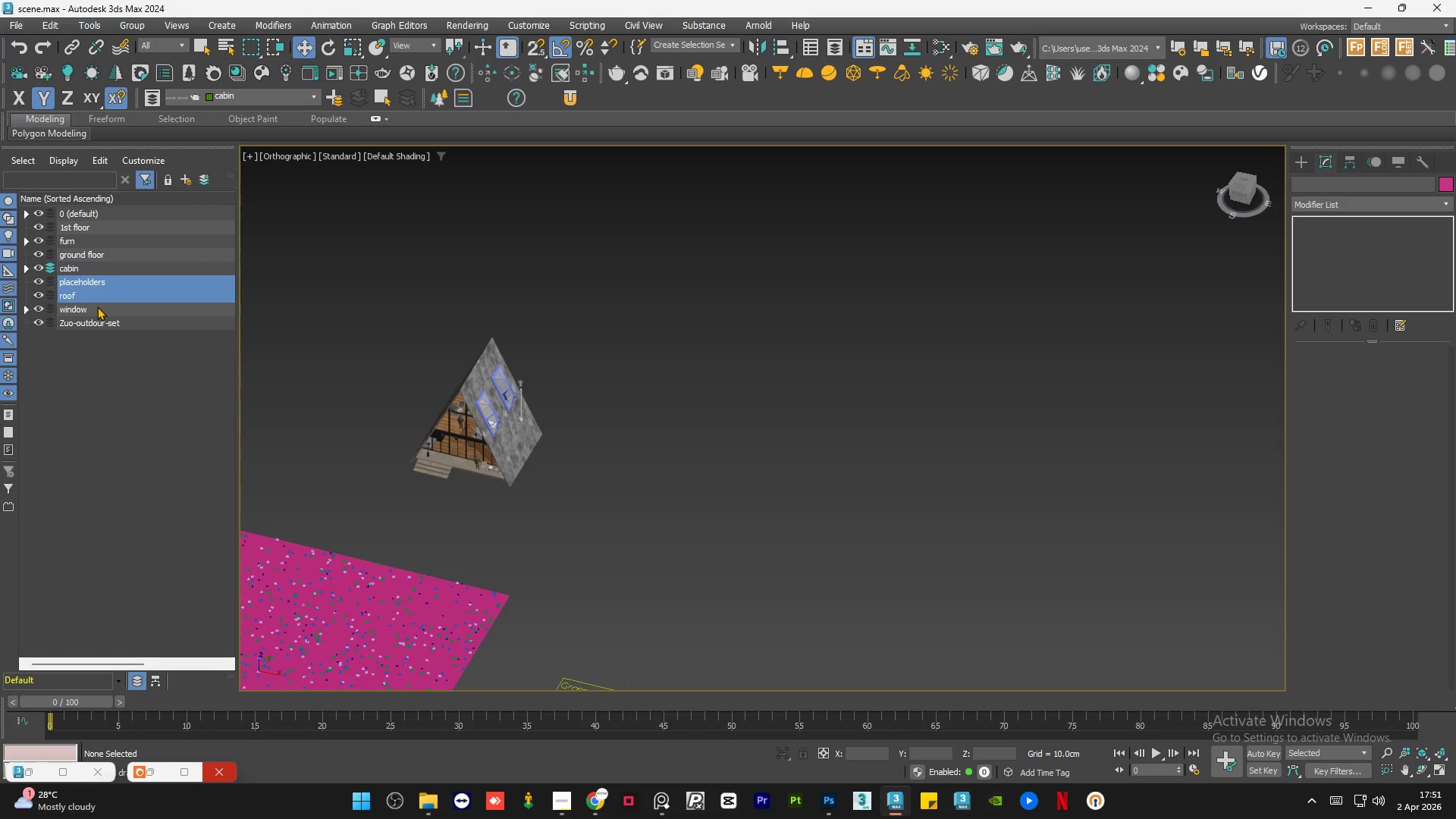 
left_click([97, 306])
 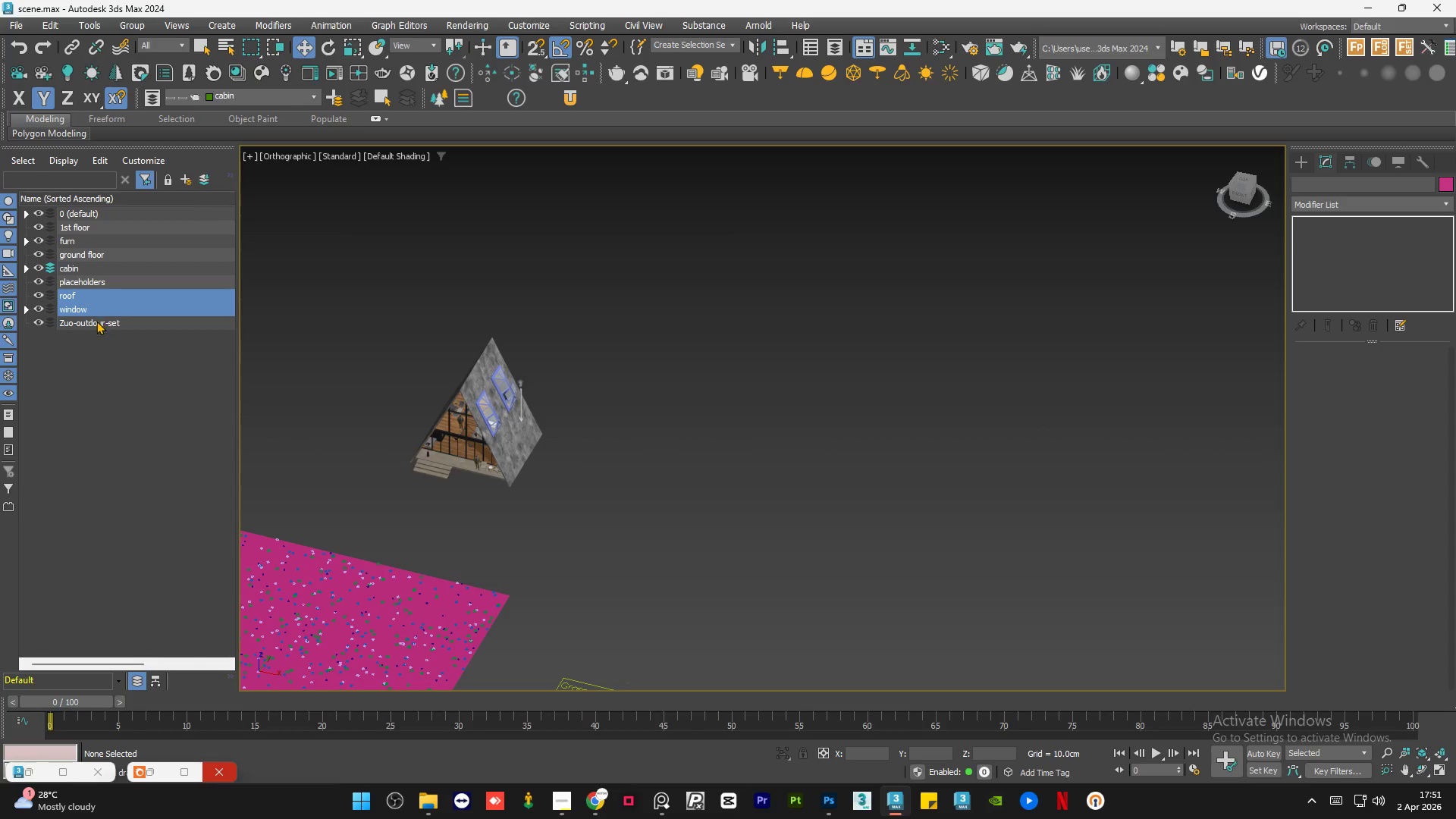 
hold_key(key=ShiftLeft, duration=1.16)
left_click([96, 325])
 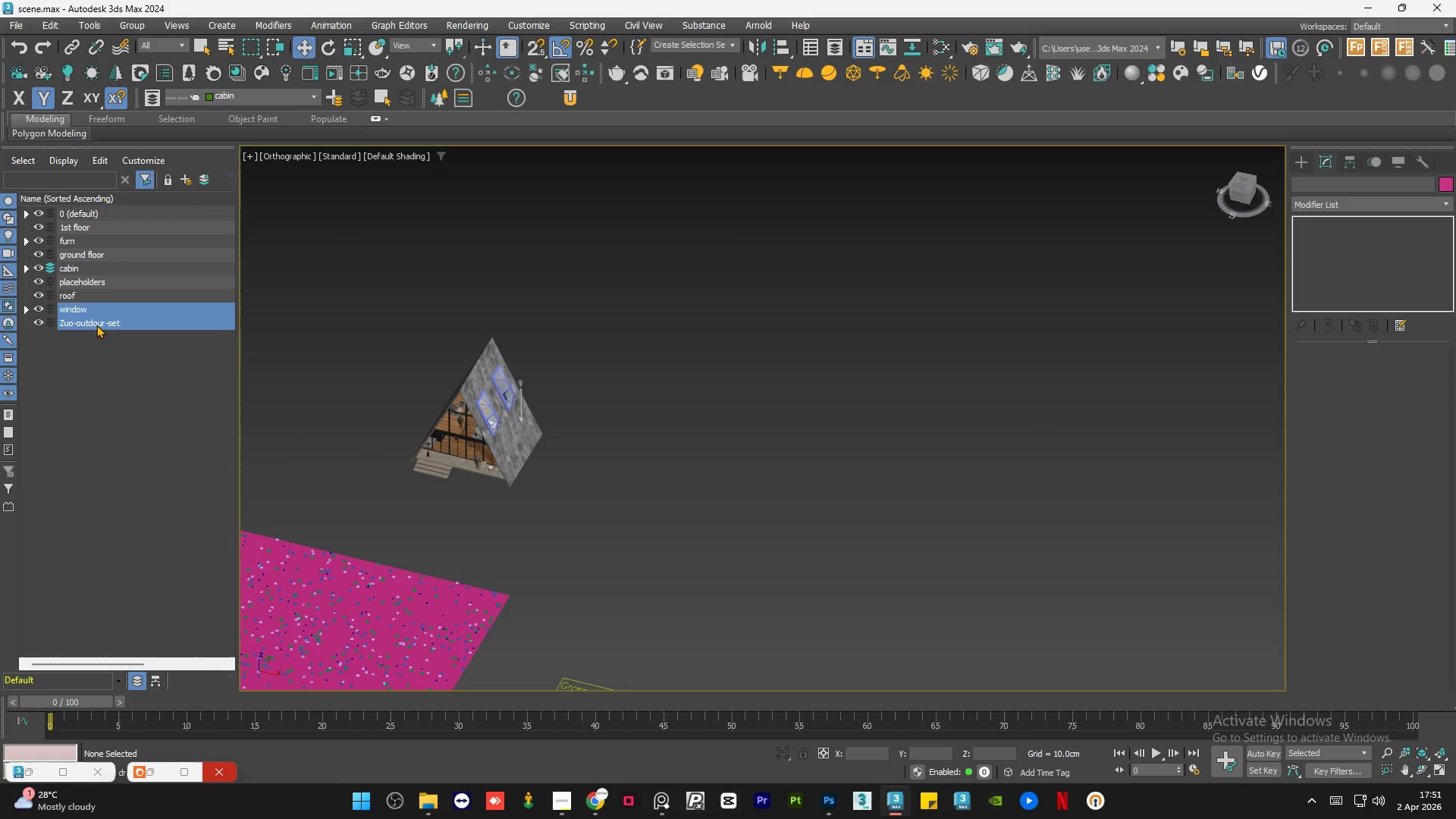 
left_click([105, 278])
 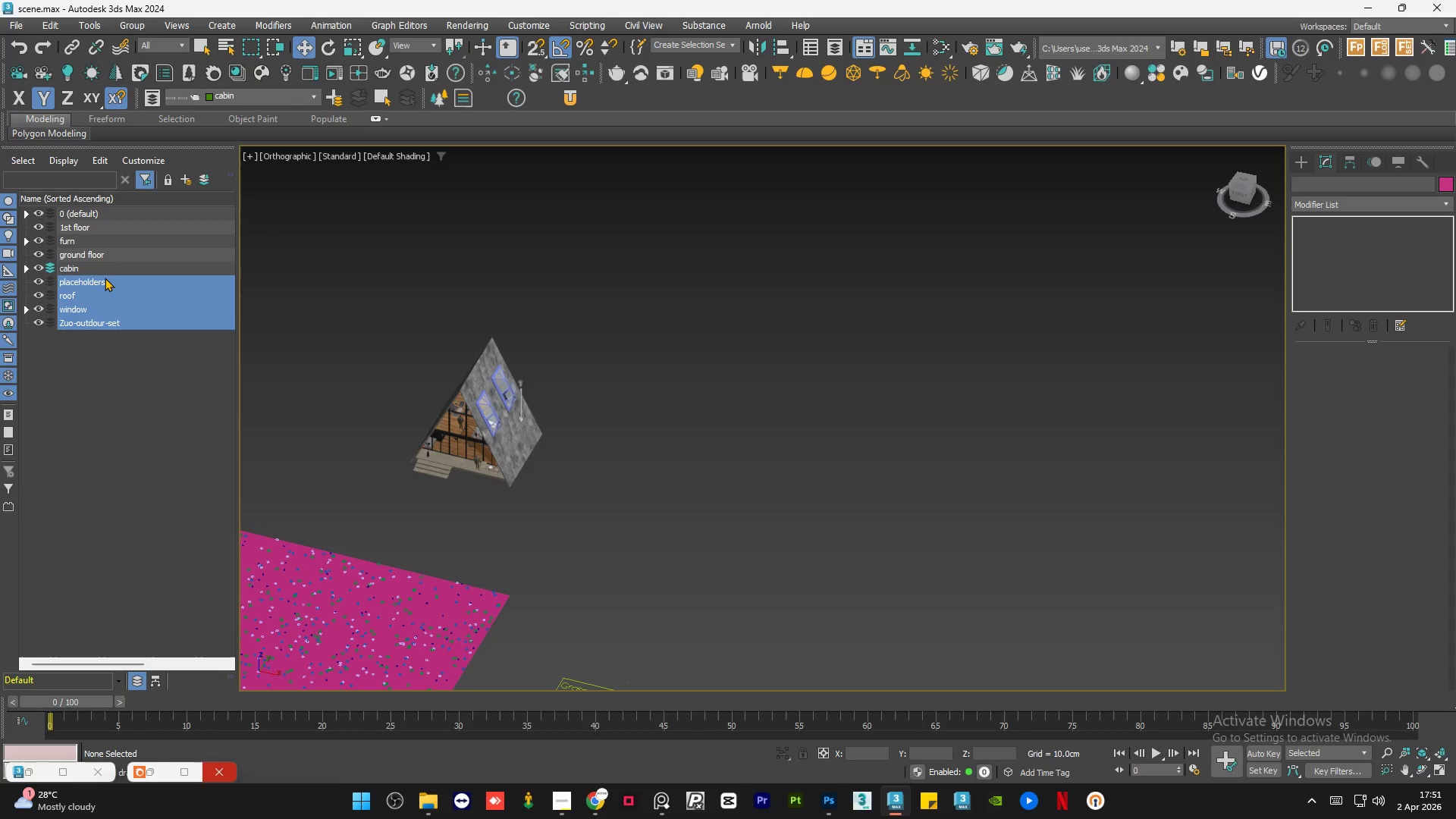 
hold_key(key=ShiftLeft, duration=2.33)
left_click([200, 177])
 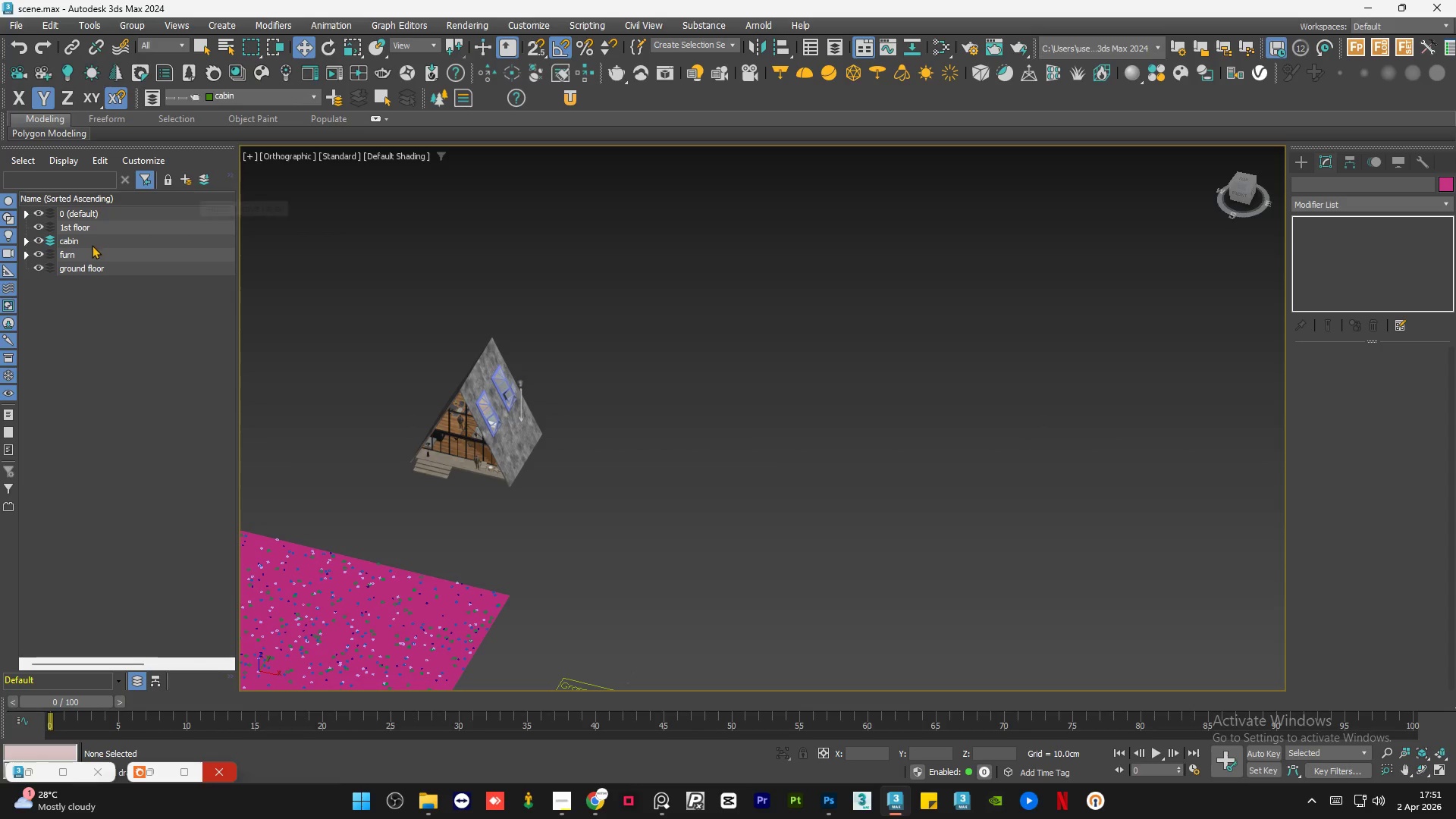 
left_click([87, 253])
 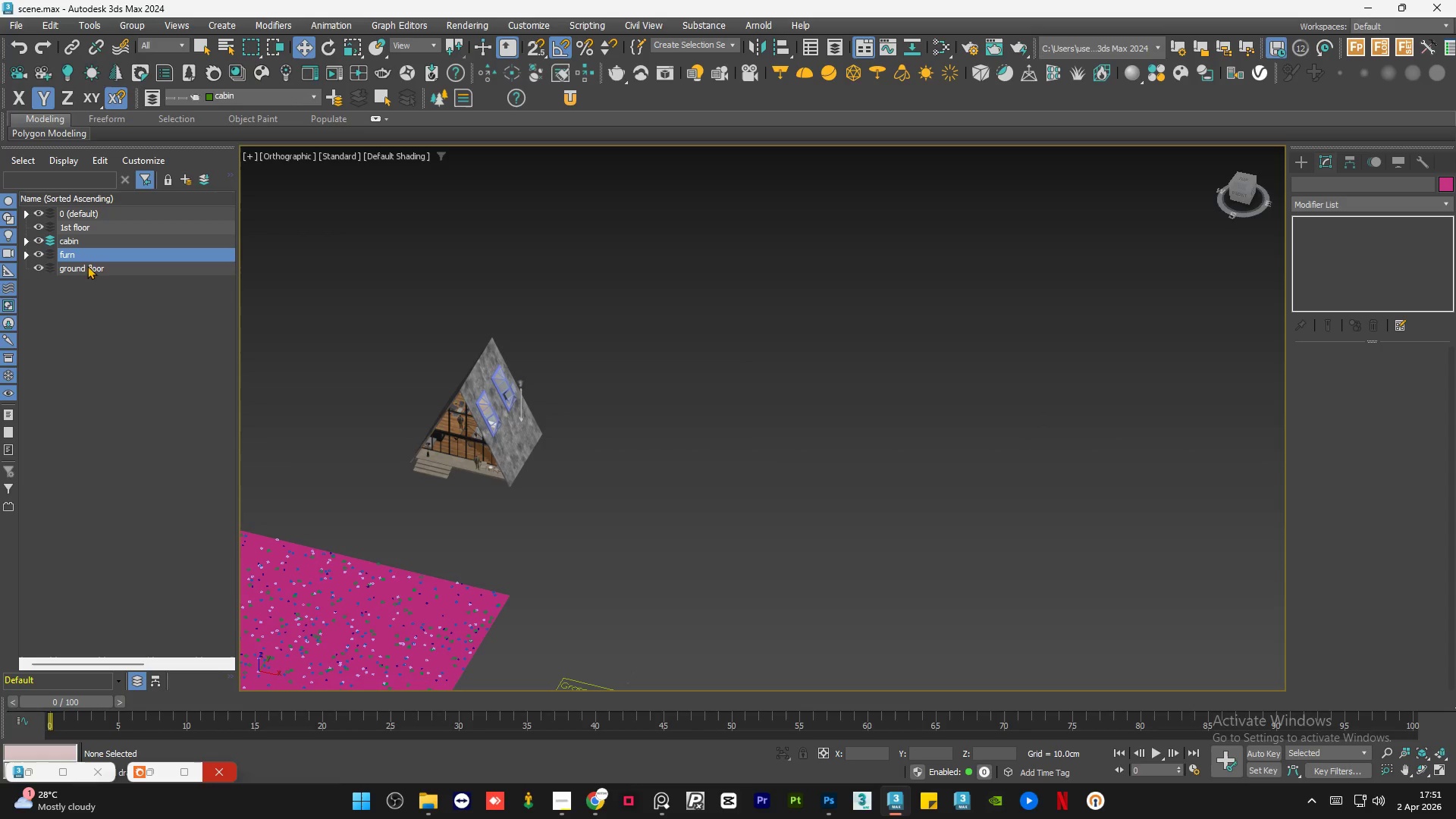 
hold_key(key=ShiftLeft, duration=0.48)
left_click([86, 268])
 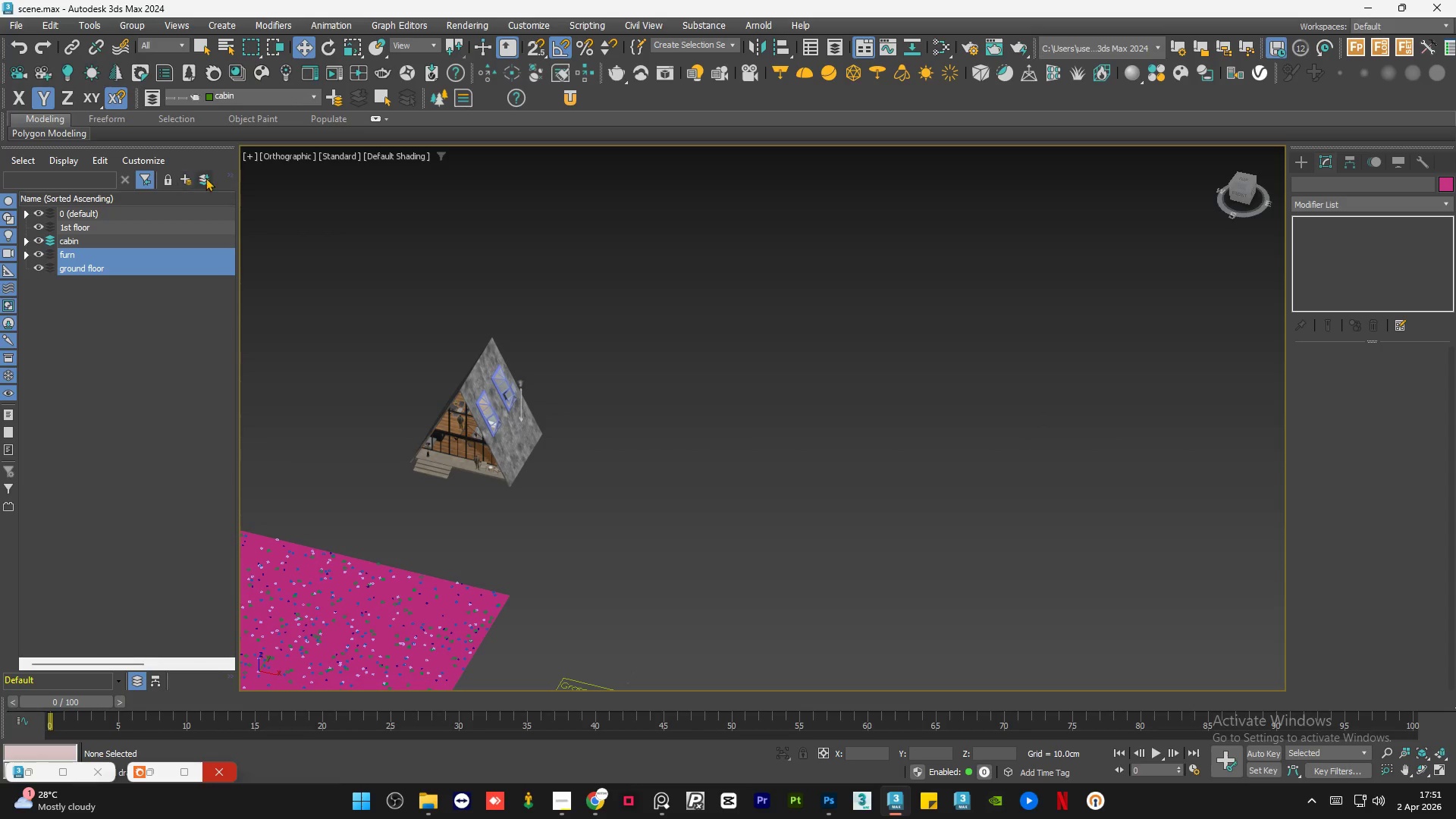 
left_click([206, 177])
 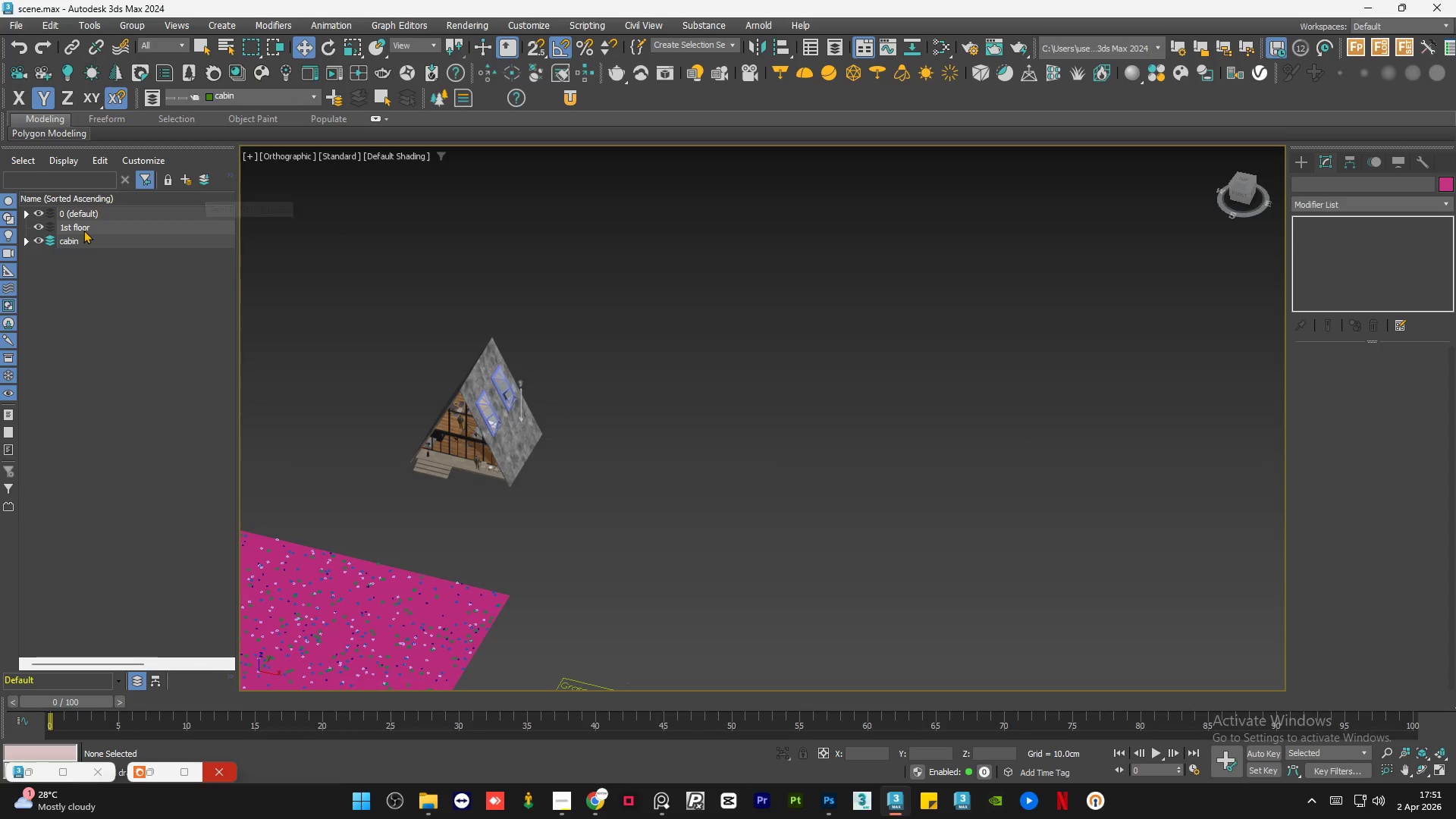 
left_click([83, 230])
 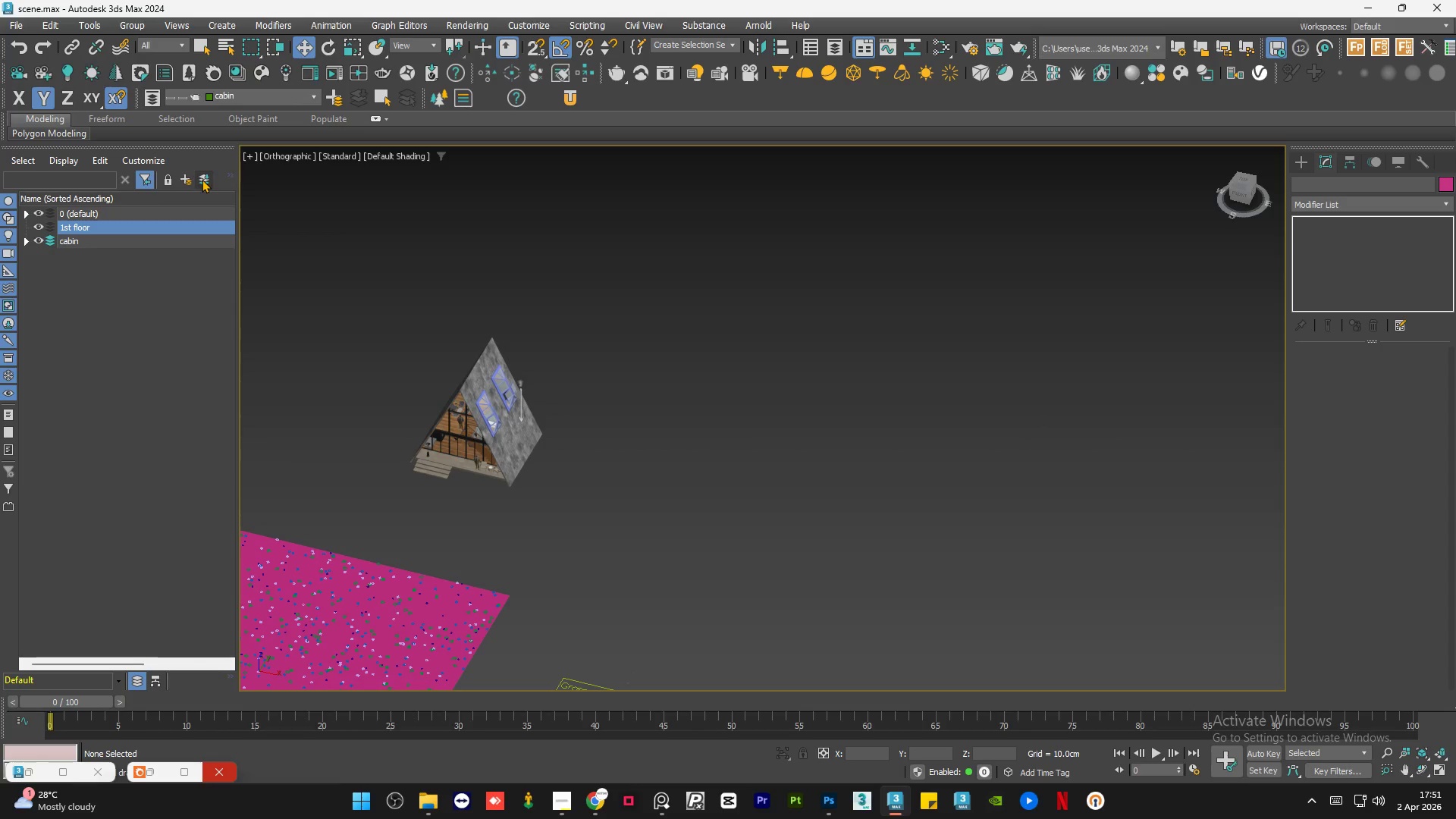 
left_click([202, 178])
 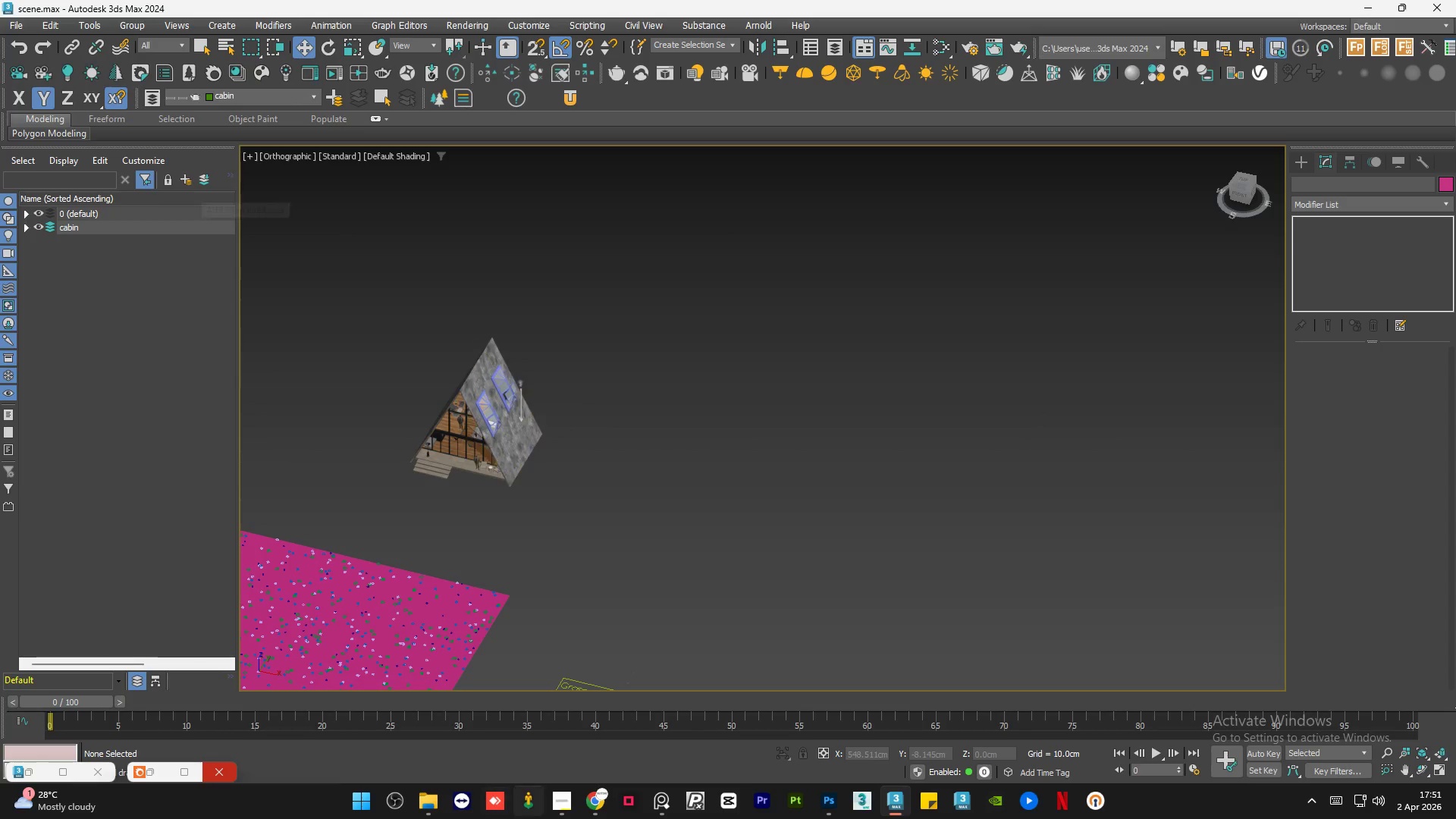 
left_click([554, 808])